 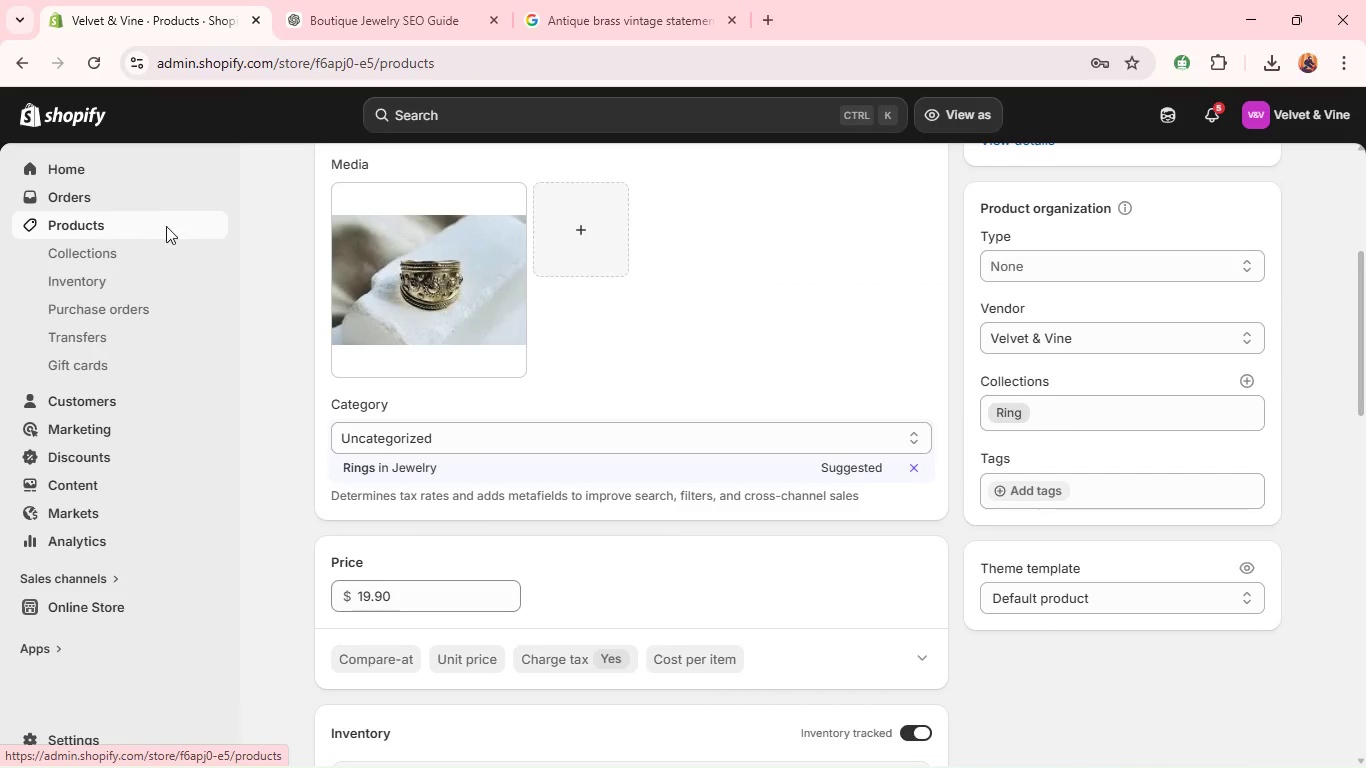 
left_click([477, 570])
 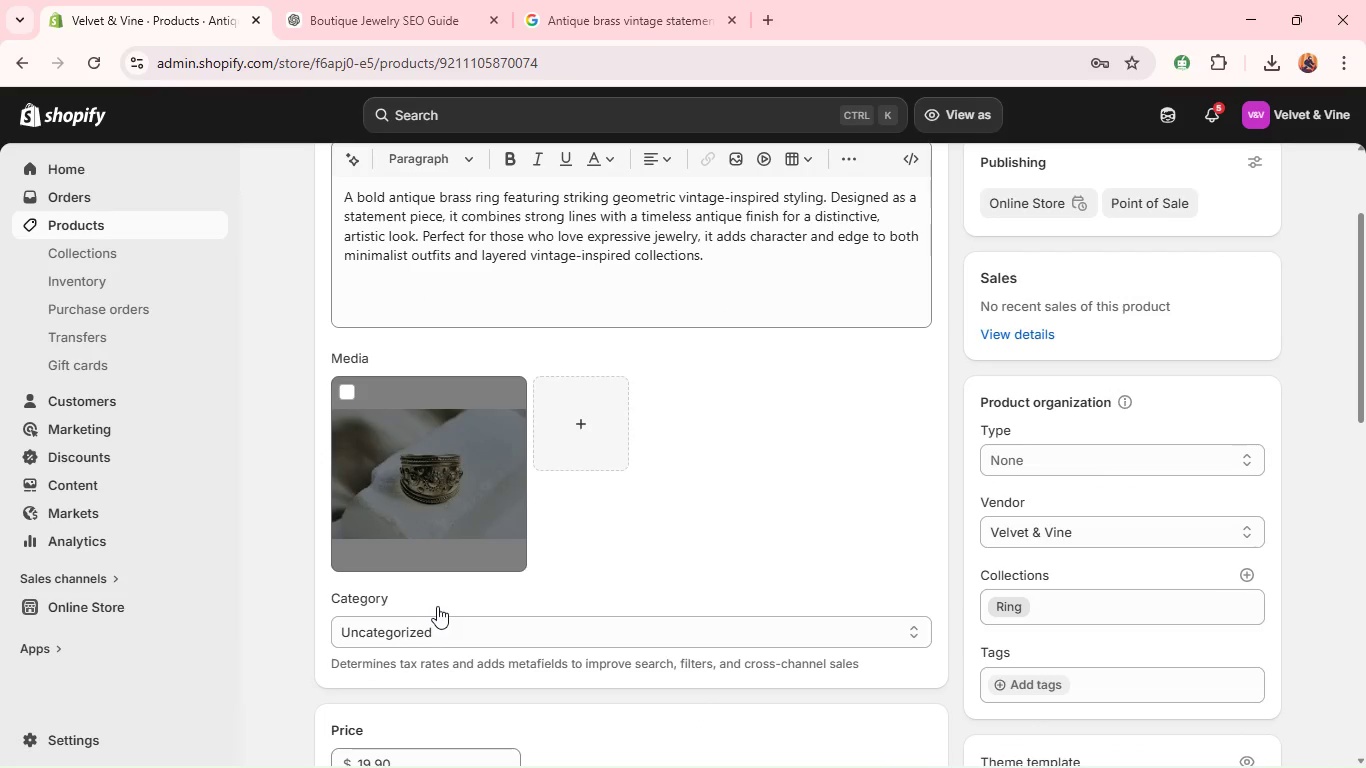 
wait(7.48)
 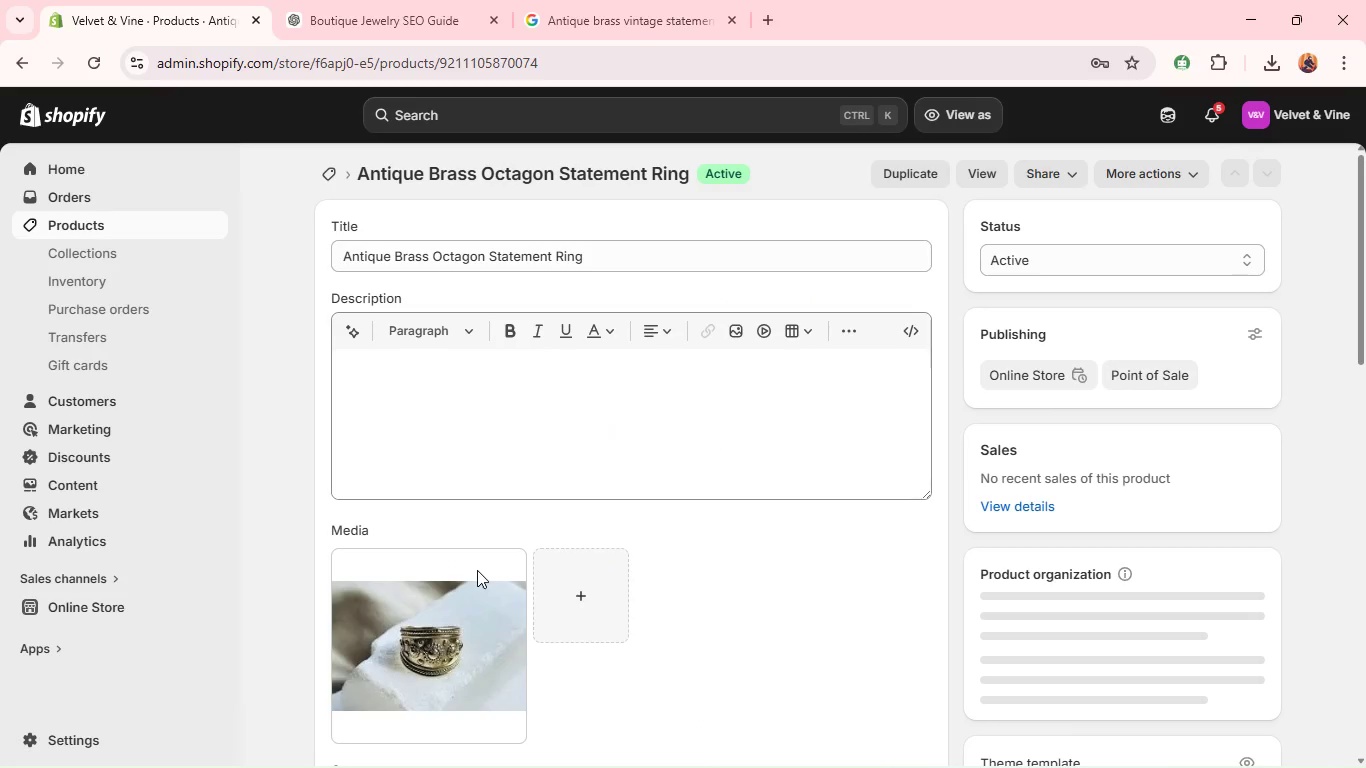 
left_click([745, 252])
 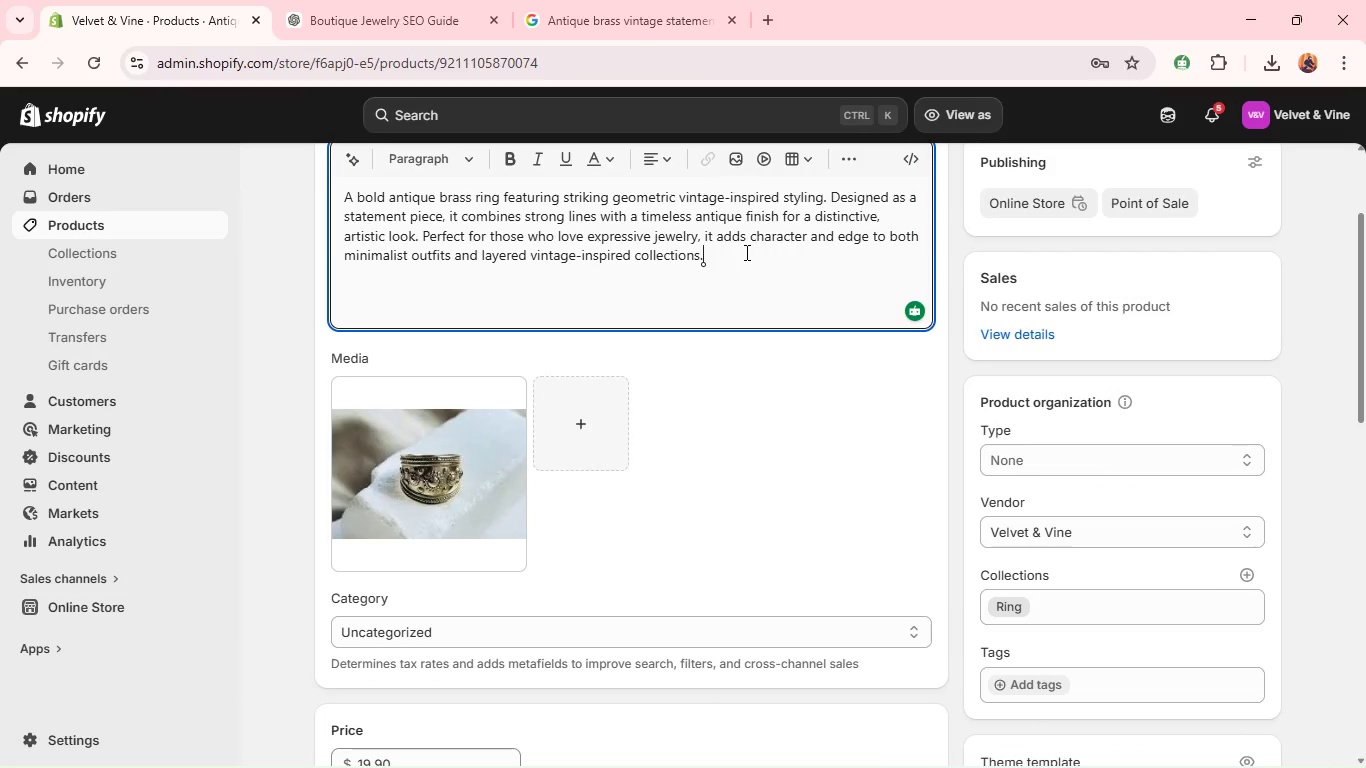 
key(Space)
 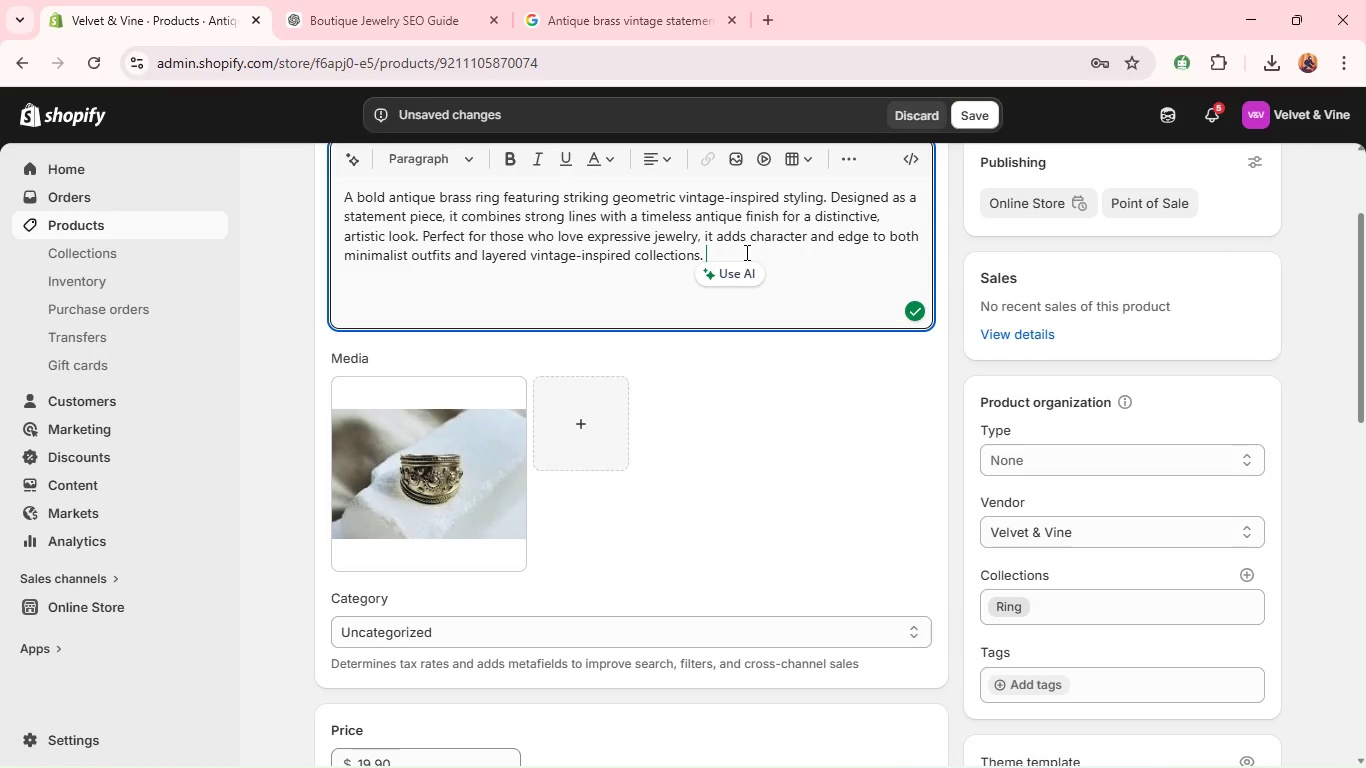 
wait(5.5)
 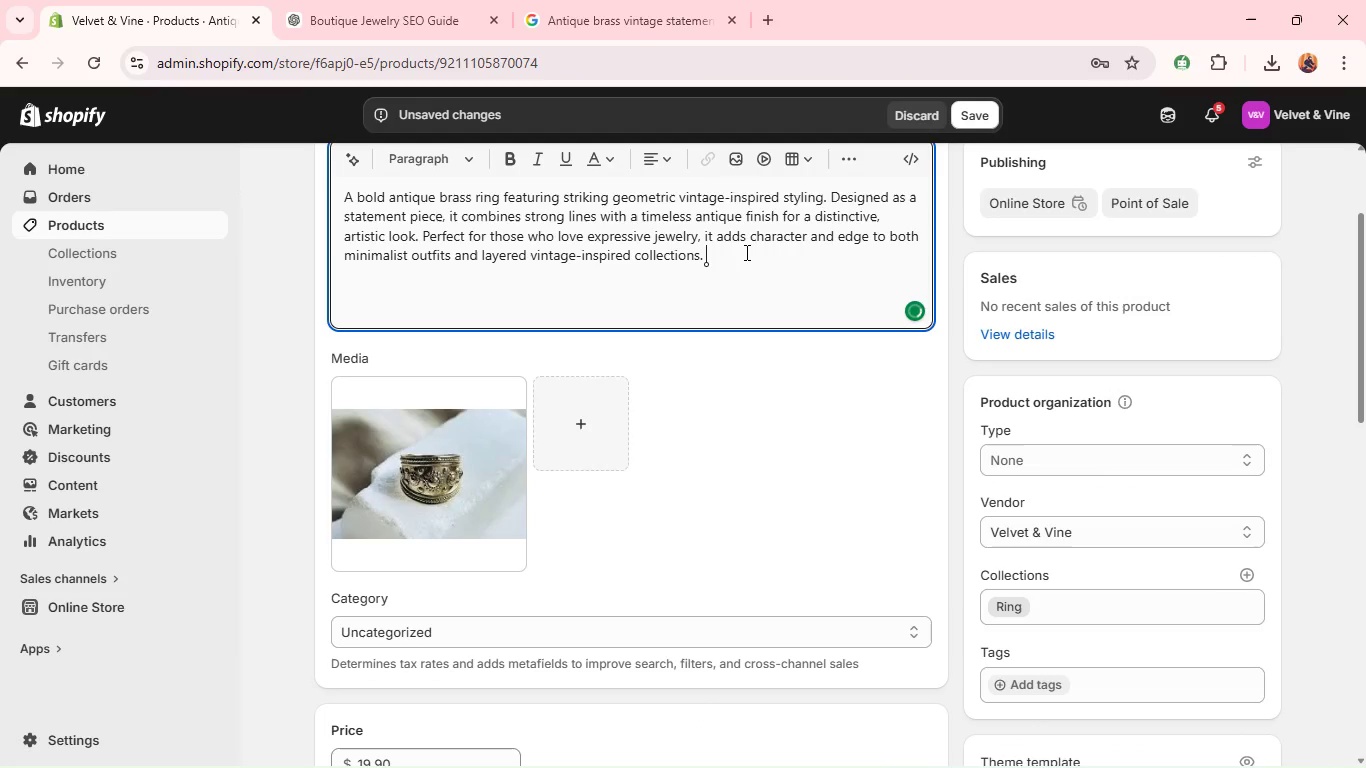 
key(Space)
 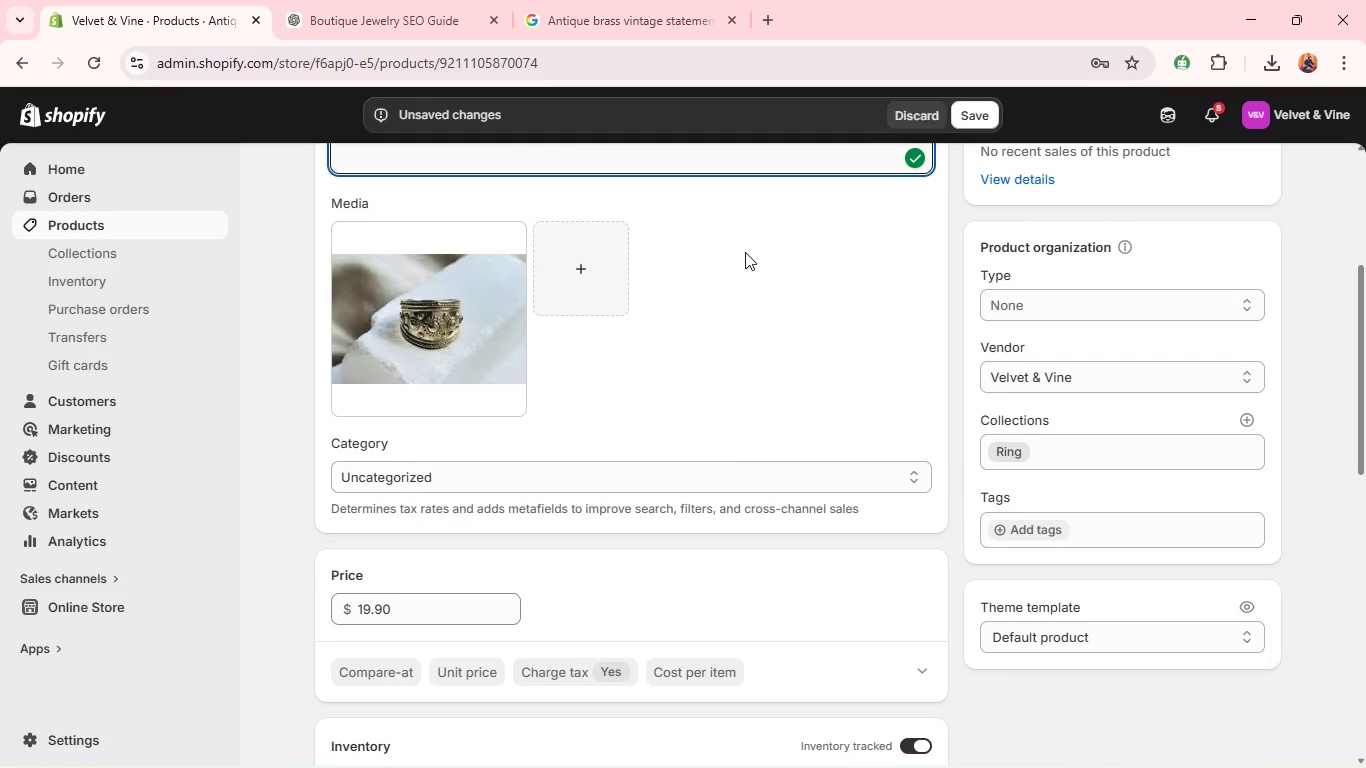 
wait(6.17)
 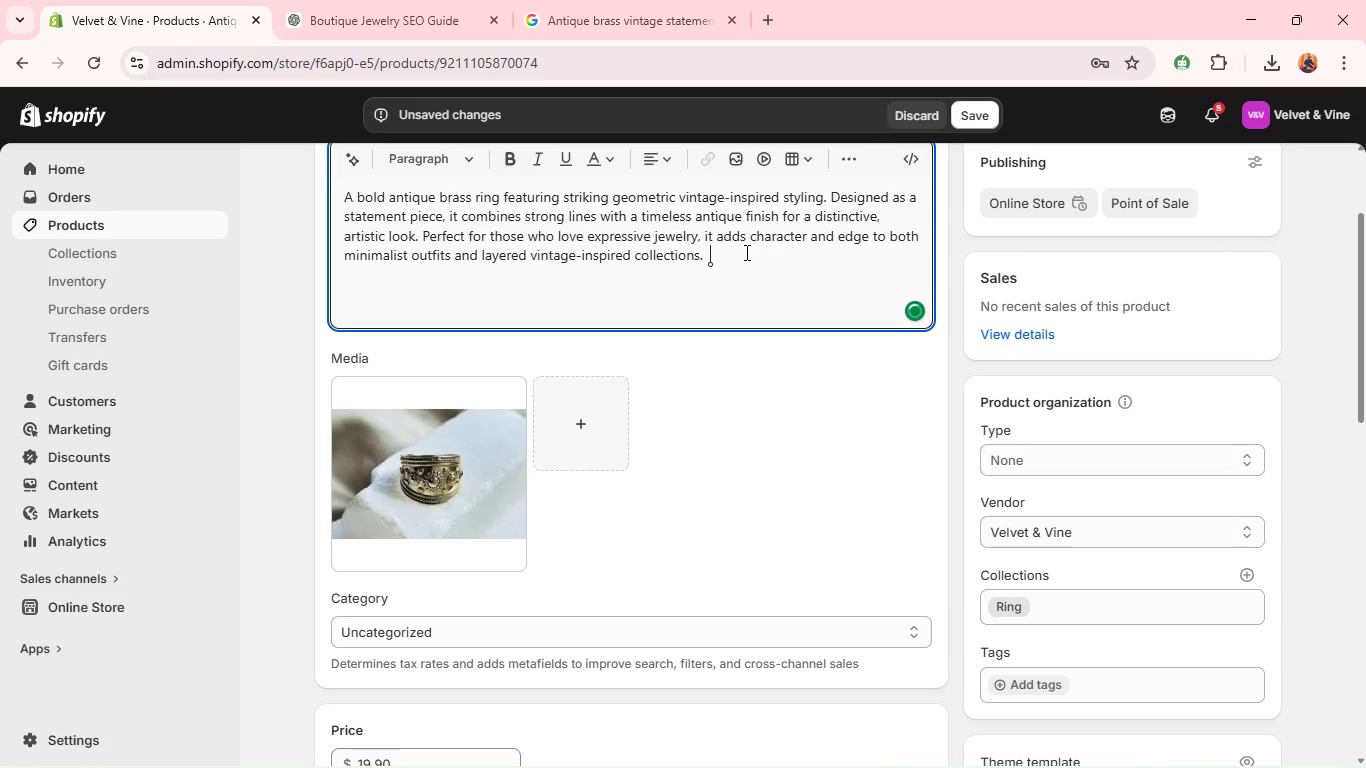 
left_click([918, 118])
 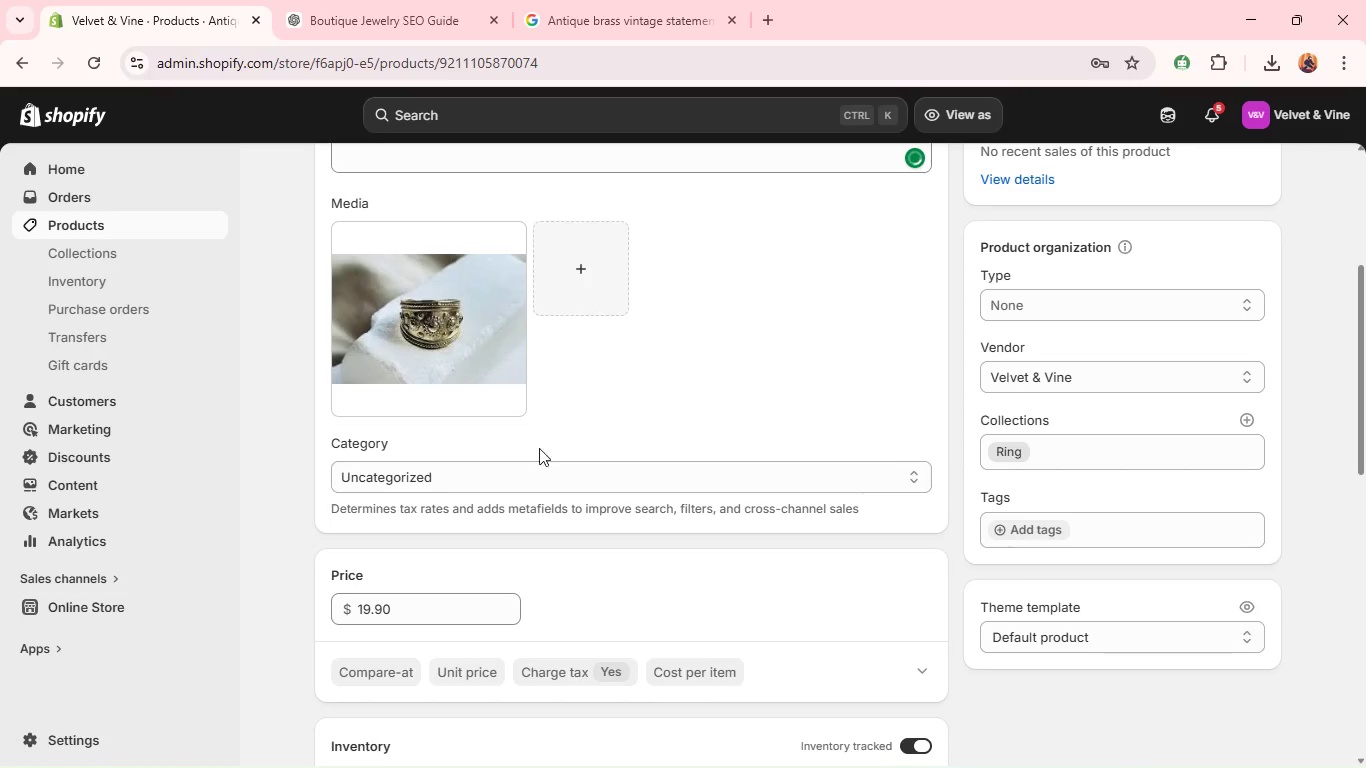 
left_click([515, 481])
 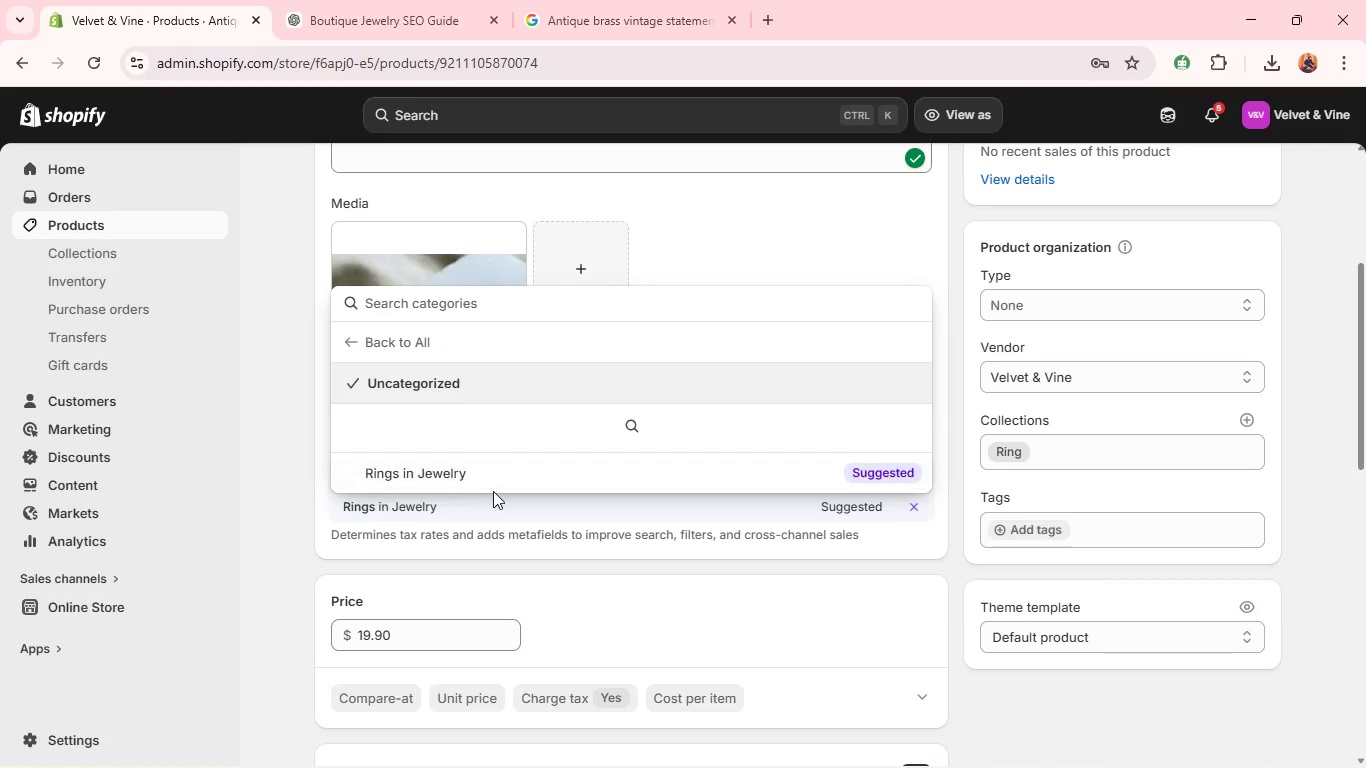 
left_click([488, 478])
 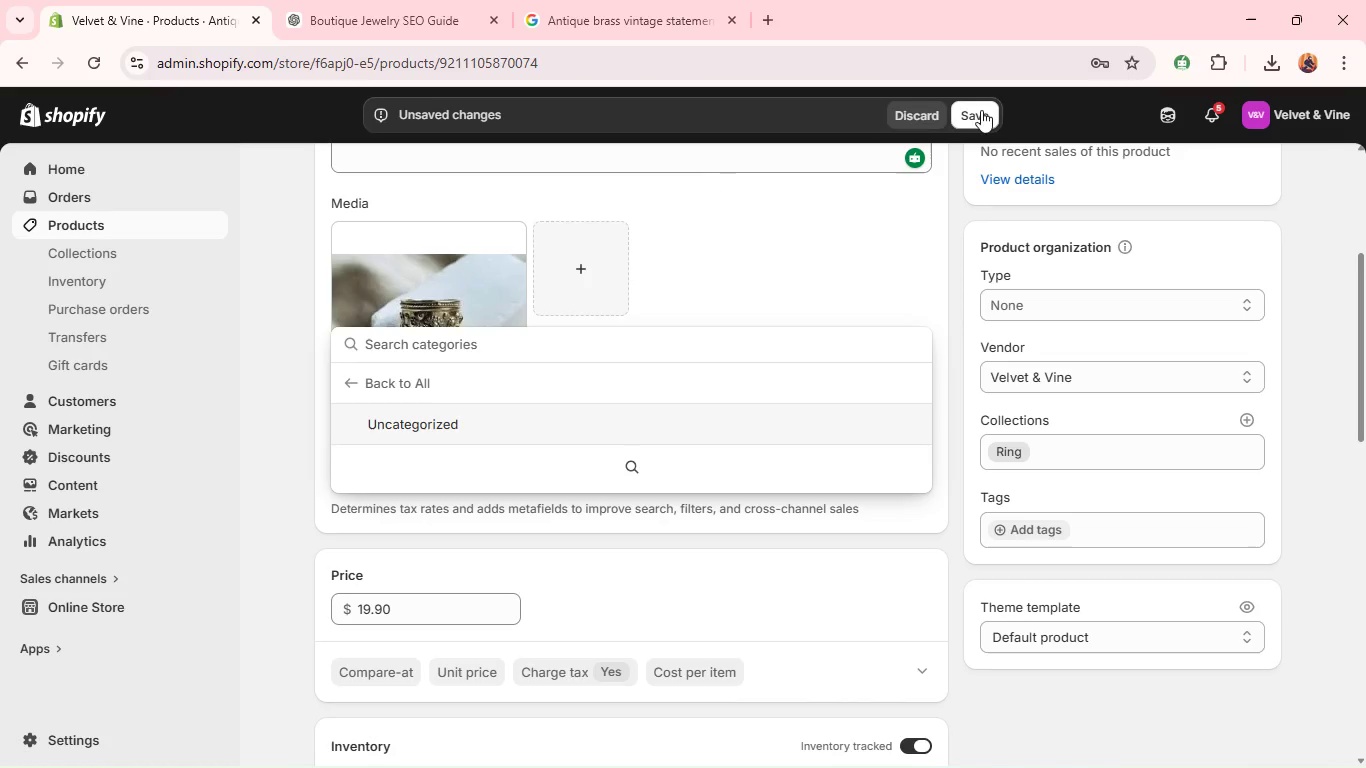 
left_click([968, 122])
 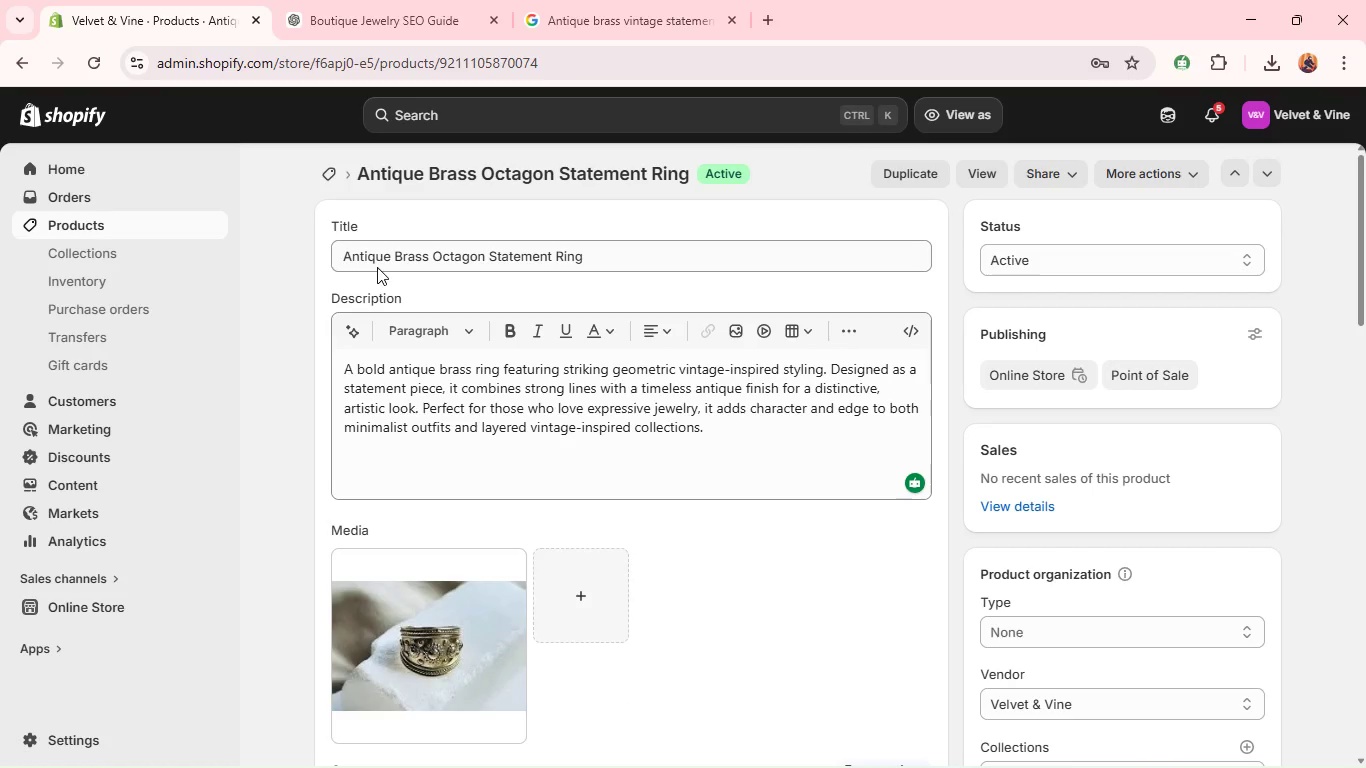 
wait(17.94)
 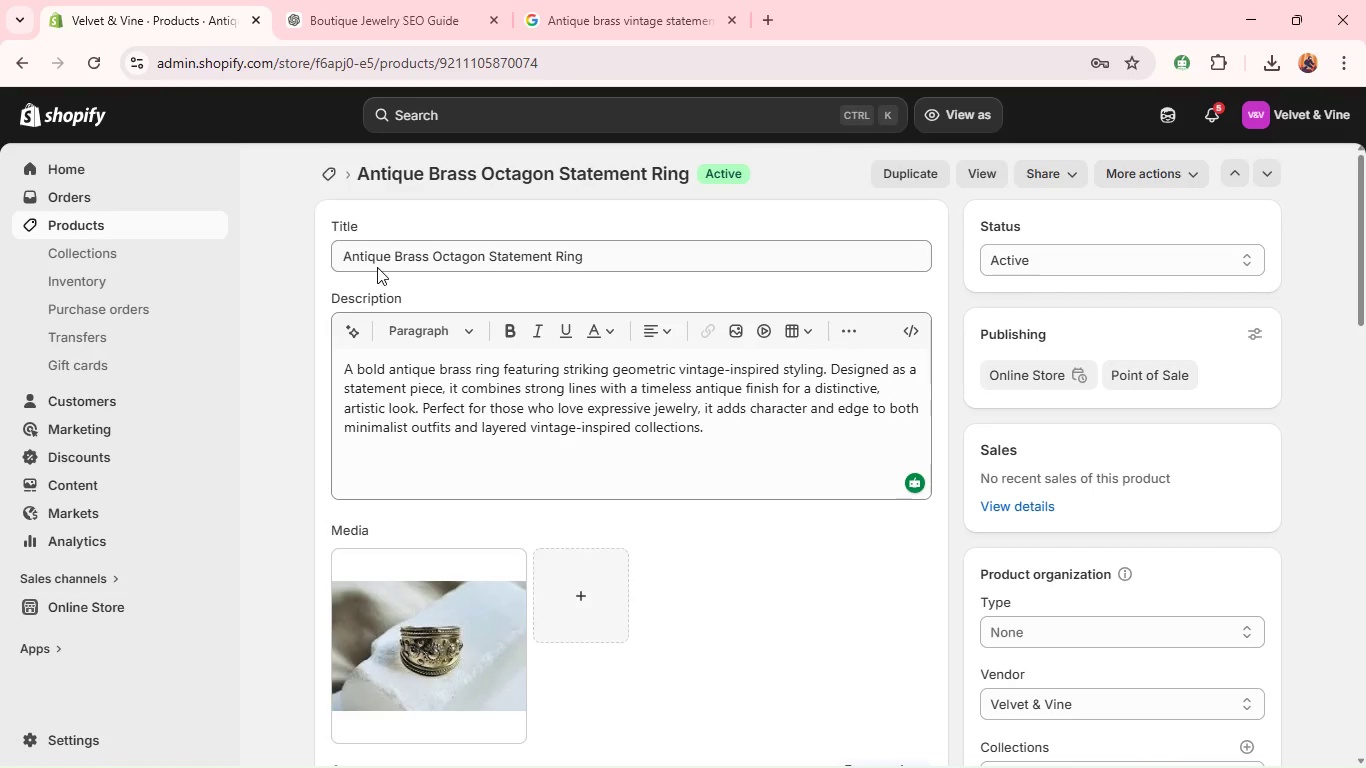 
left_click([182, 221])
 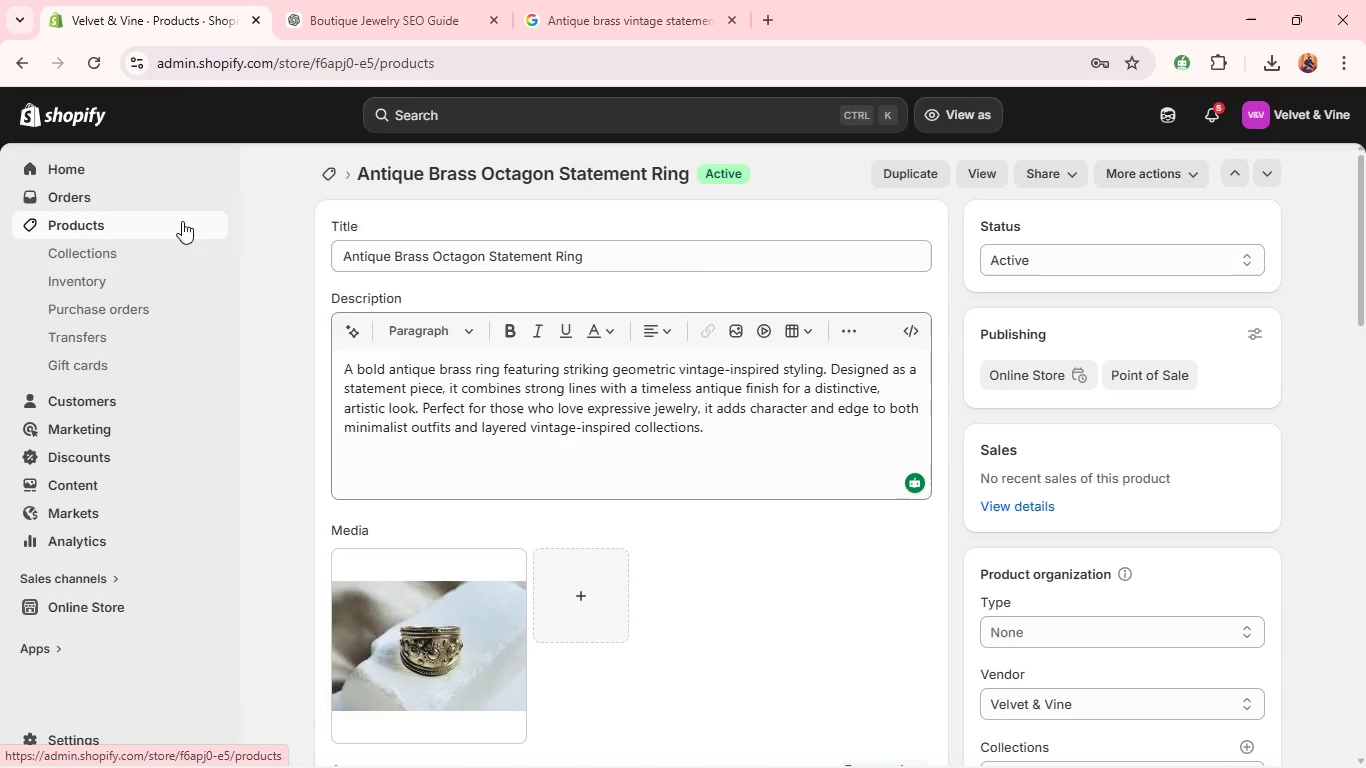 
key(Alt+Tab)